 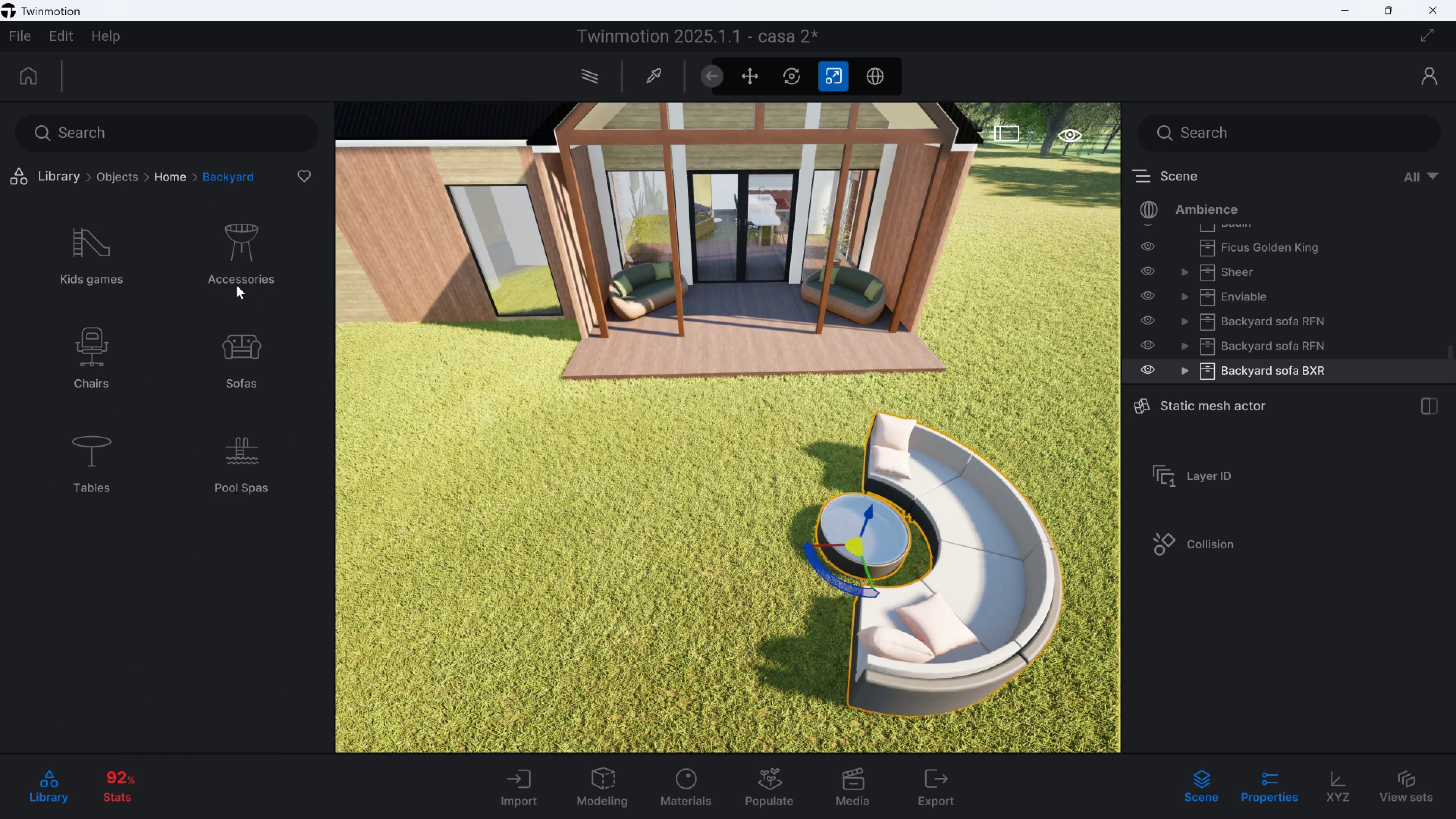 
left_click([224, 238])
 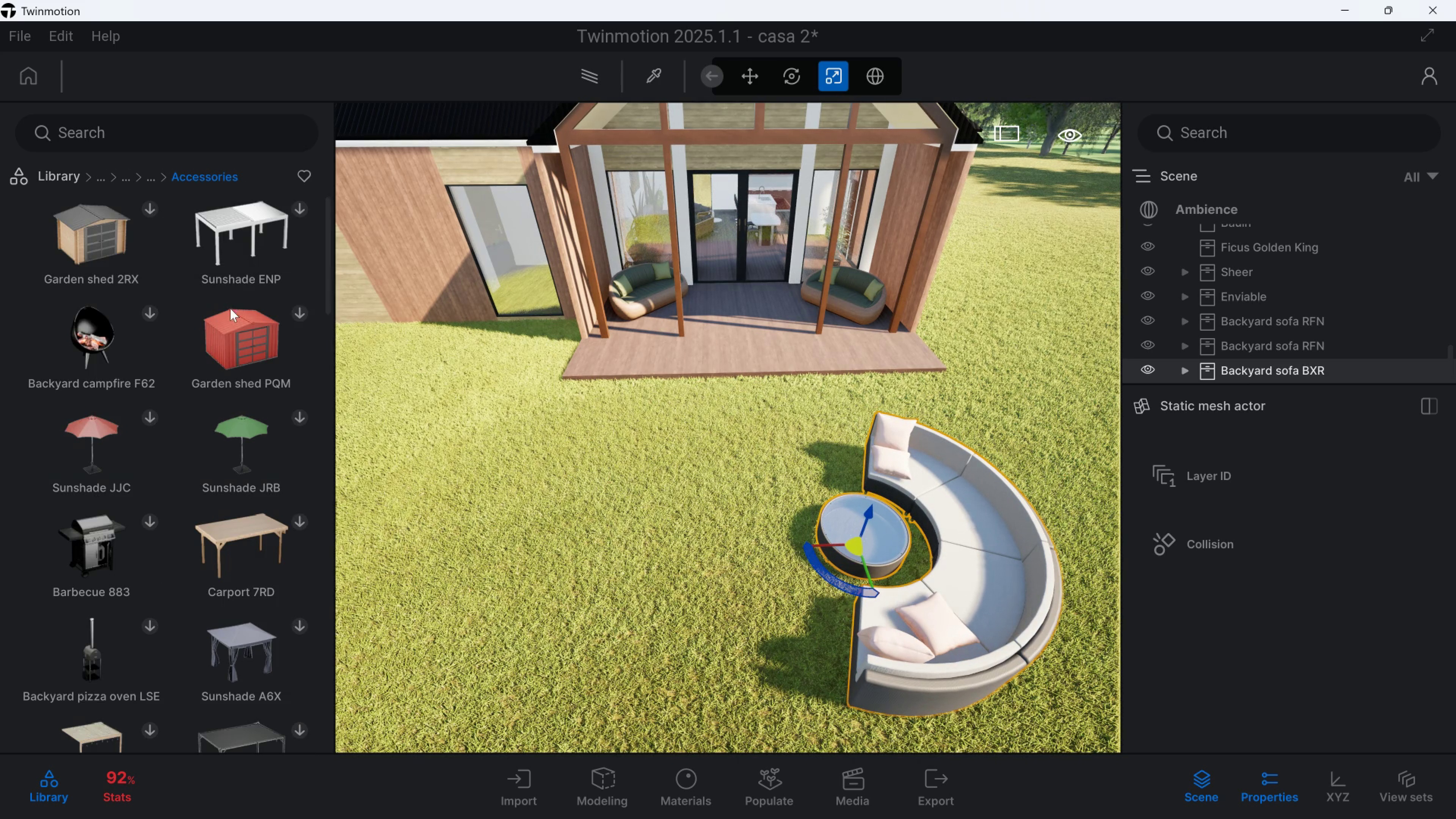 
scroll: coordinate [217, 317], scroll_direction: down, amount: 4.0
 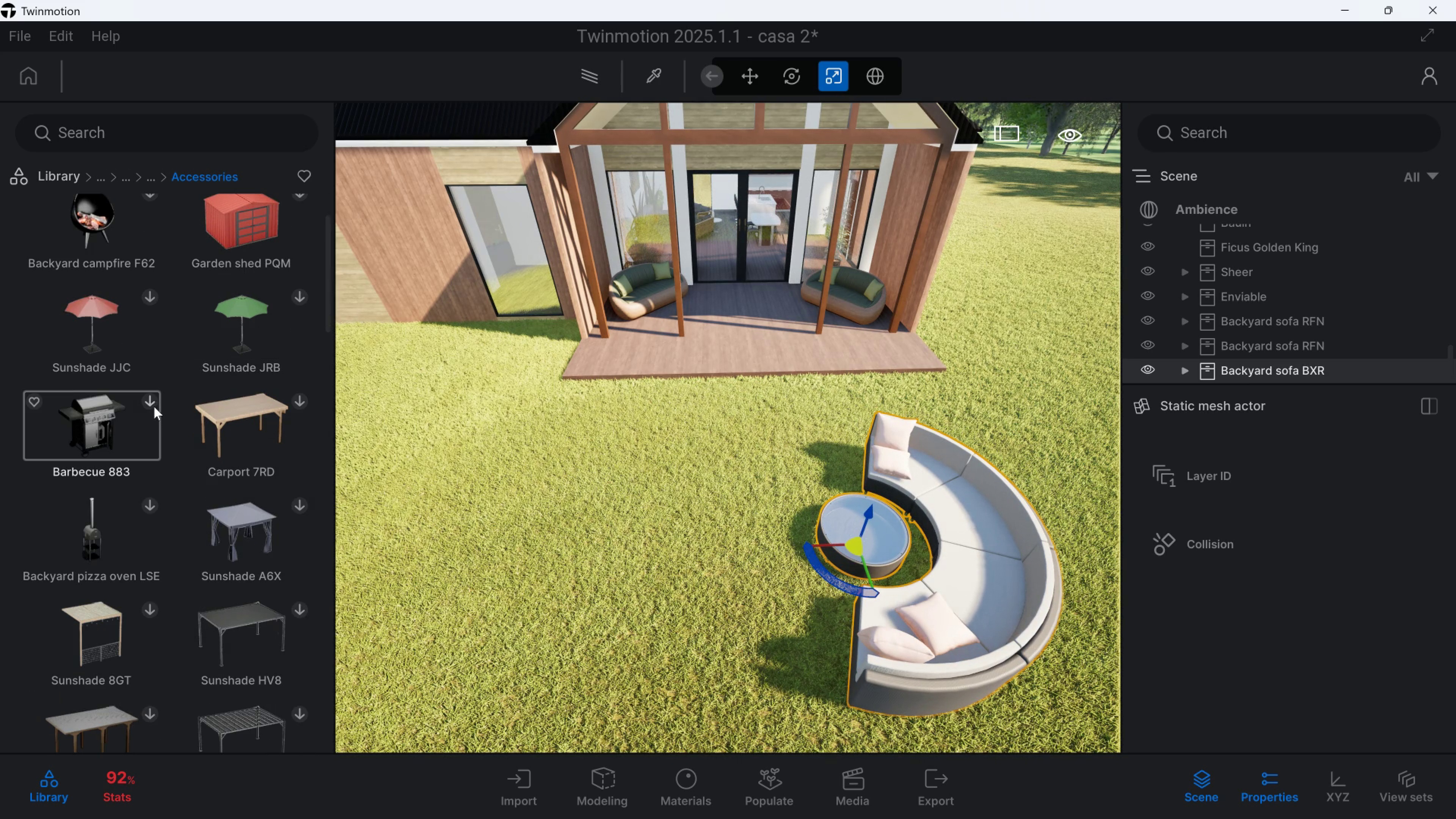 
left_click([149, 406])
 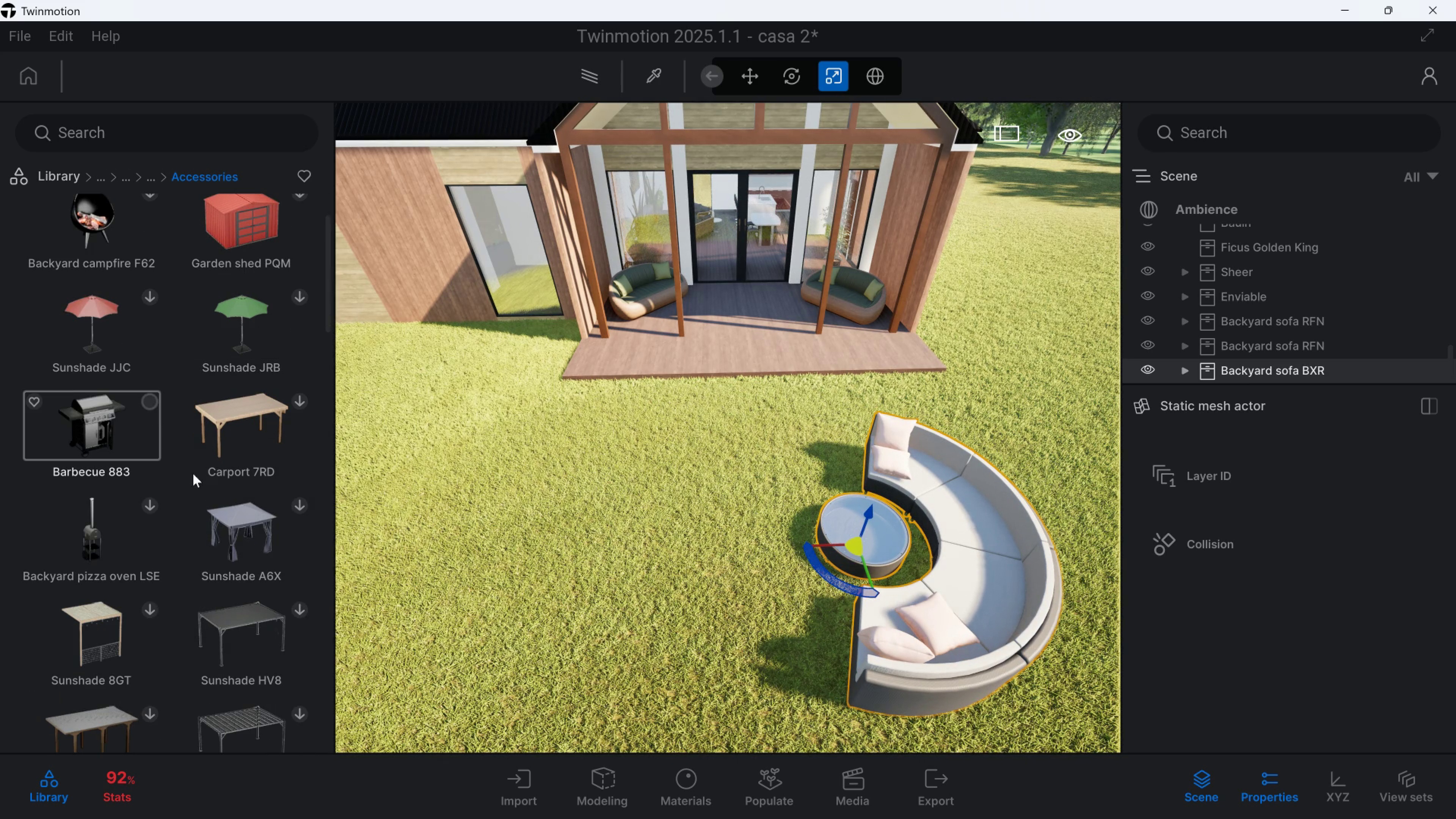 
scroll: coordinate [254, 637], scroll_direction: down, amount: 5.0
 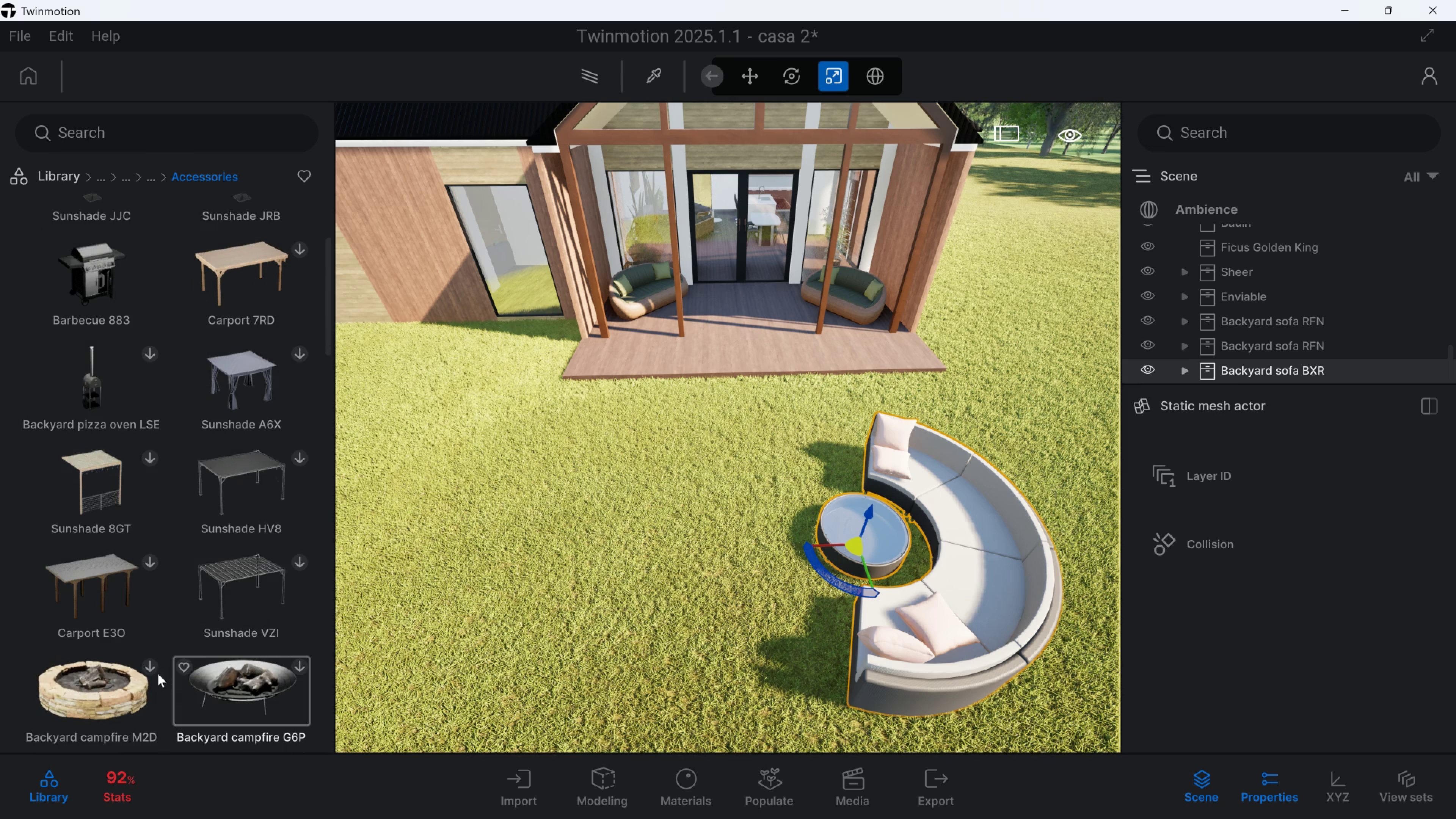 
left_click([150, 668])
 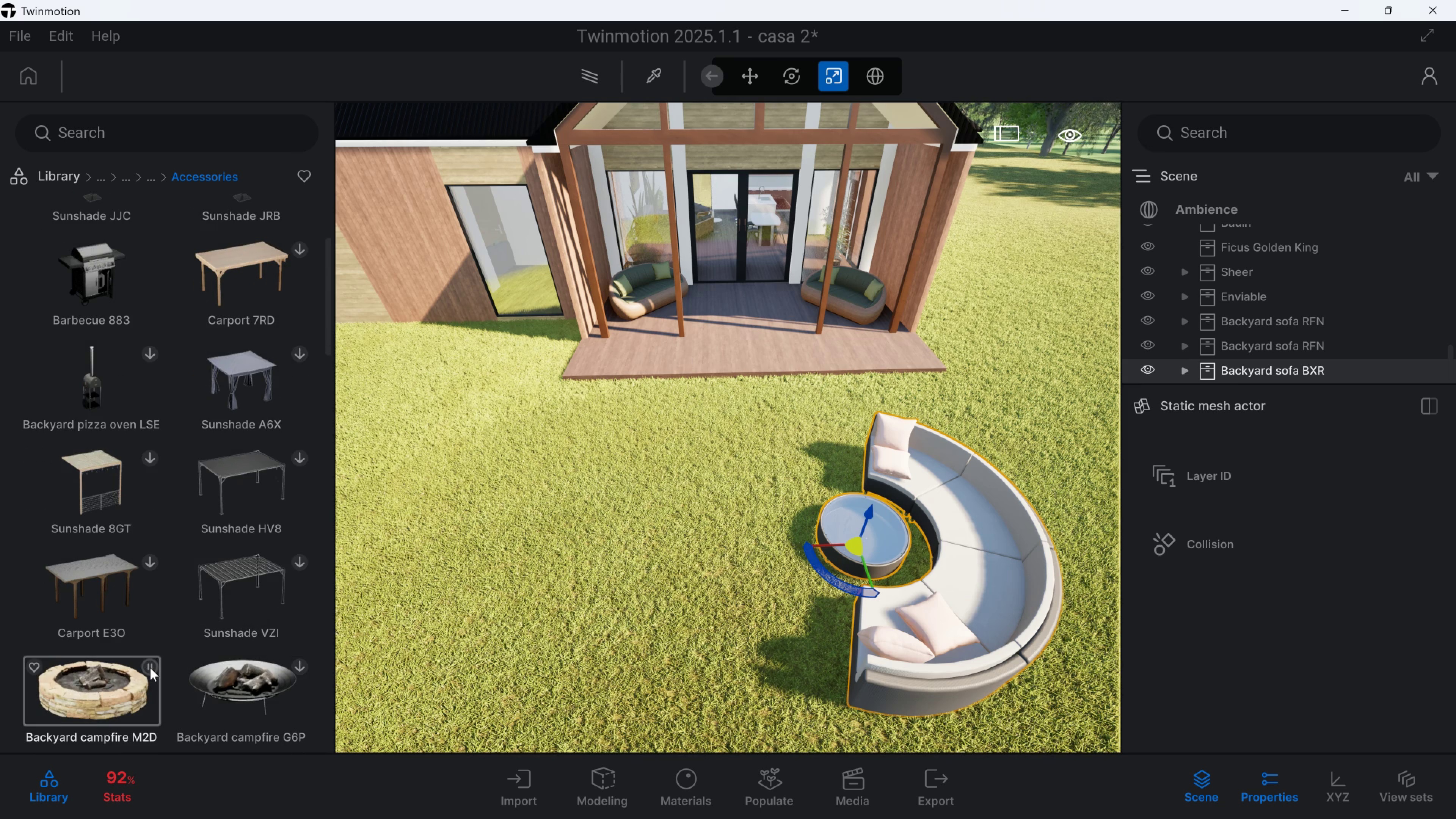 
scroll: coordinate [150, 668], scroll_direction: down, amount: 3.0
 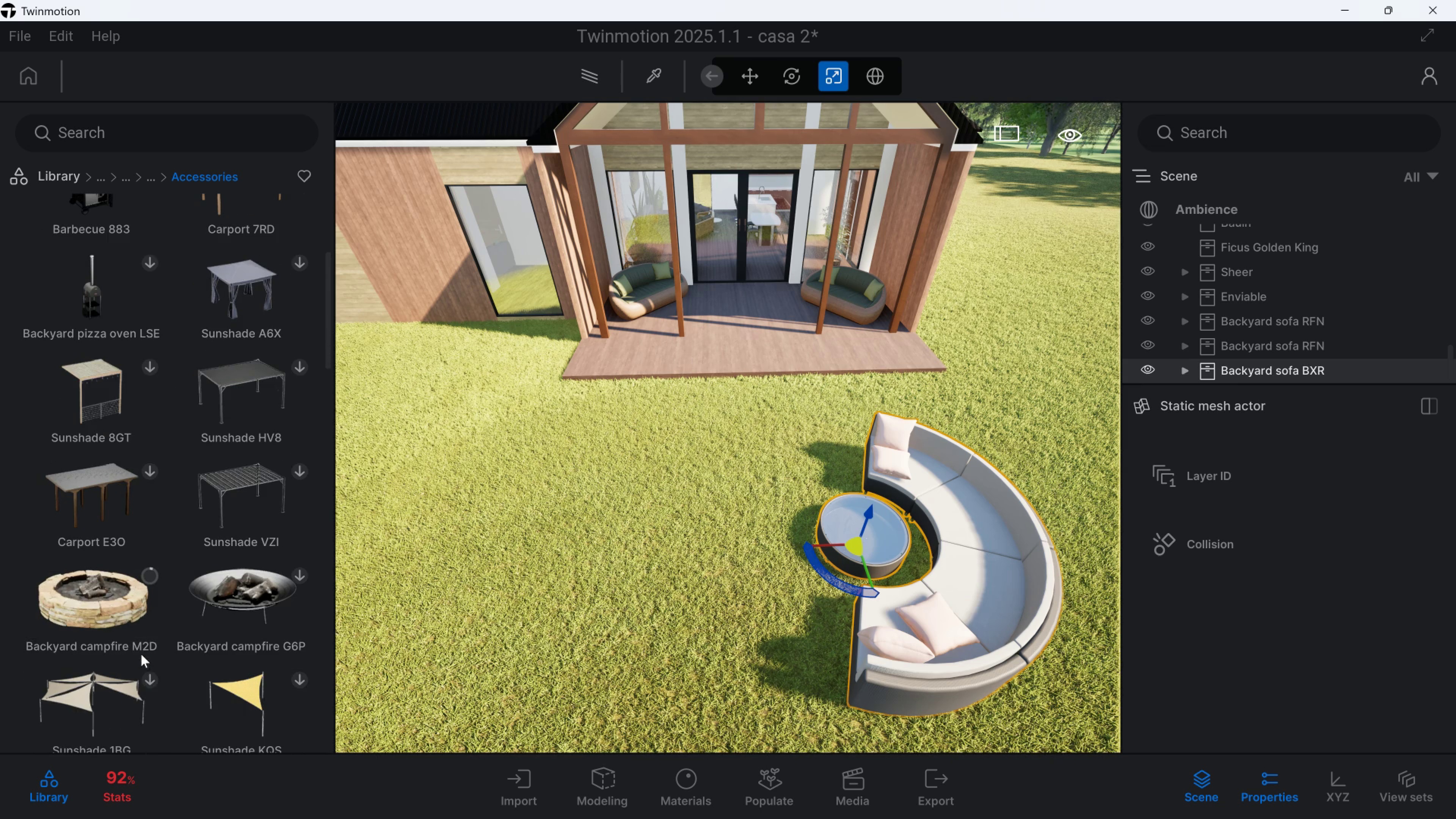 
mouse_move([114, 612])
 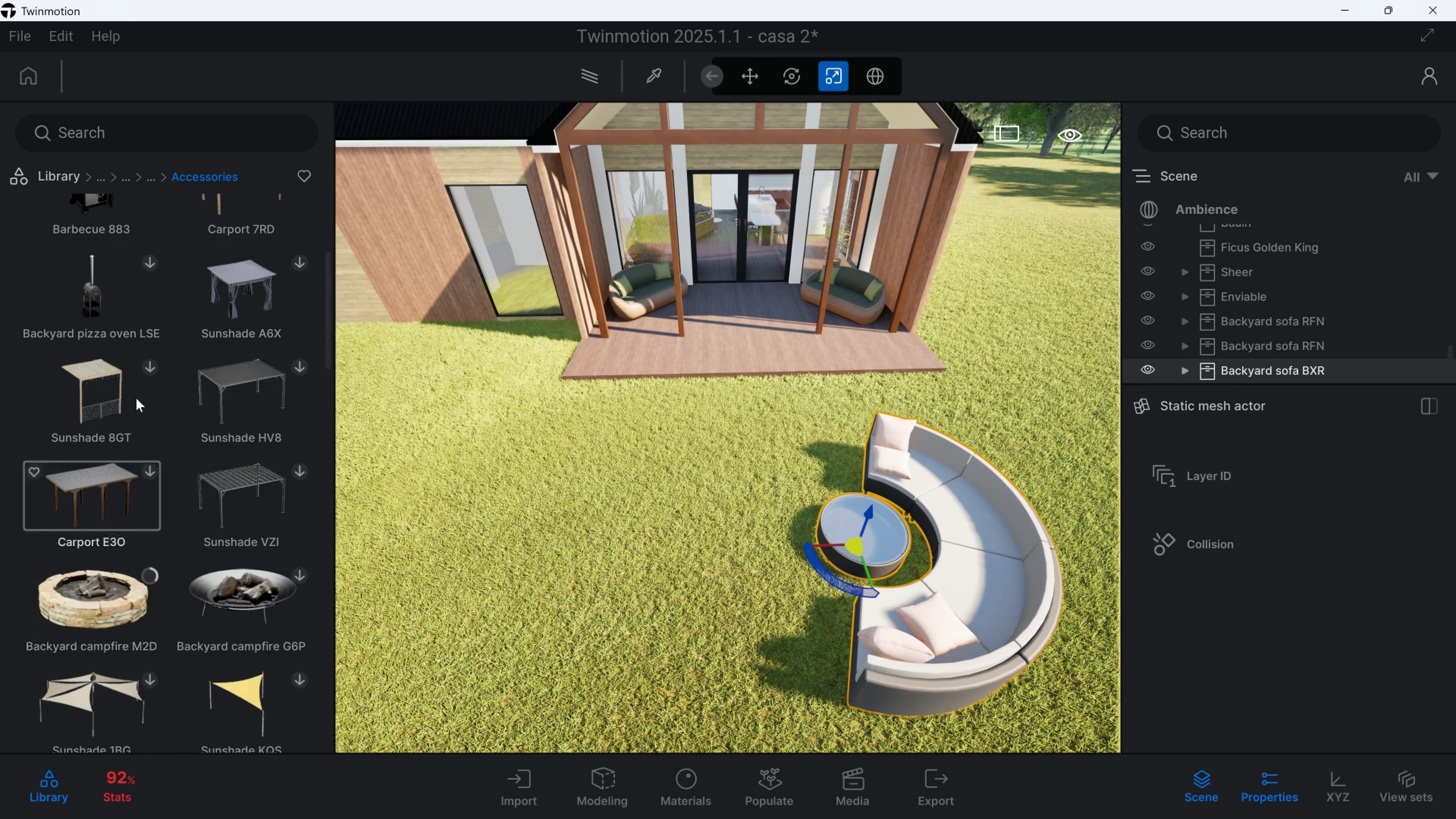 
scroll: coordinate [115, 380], scroll_direction: up, amount: 3.0